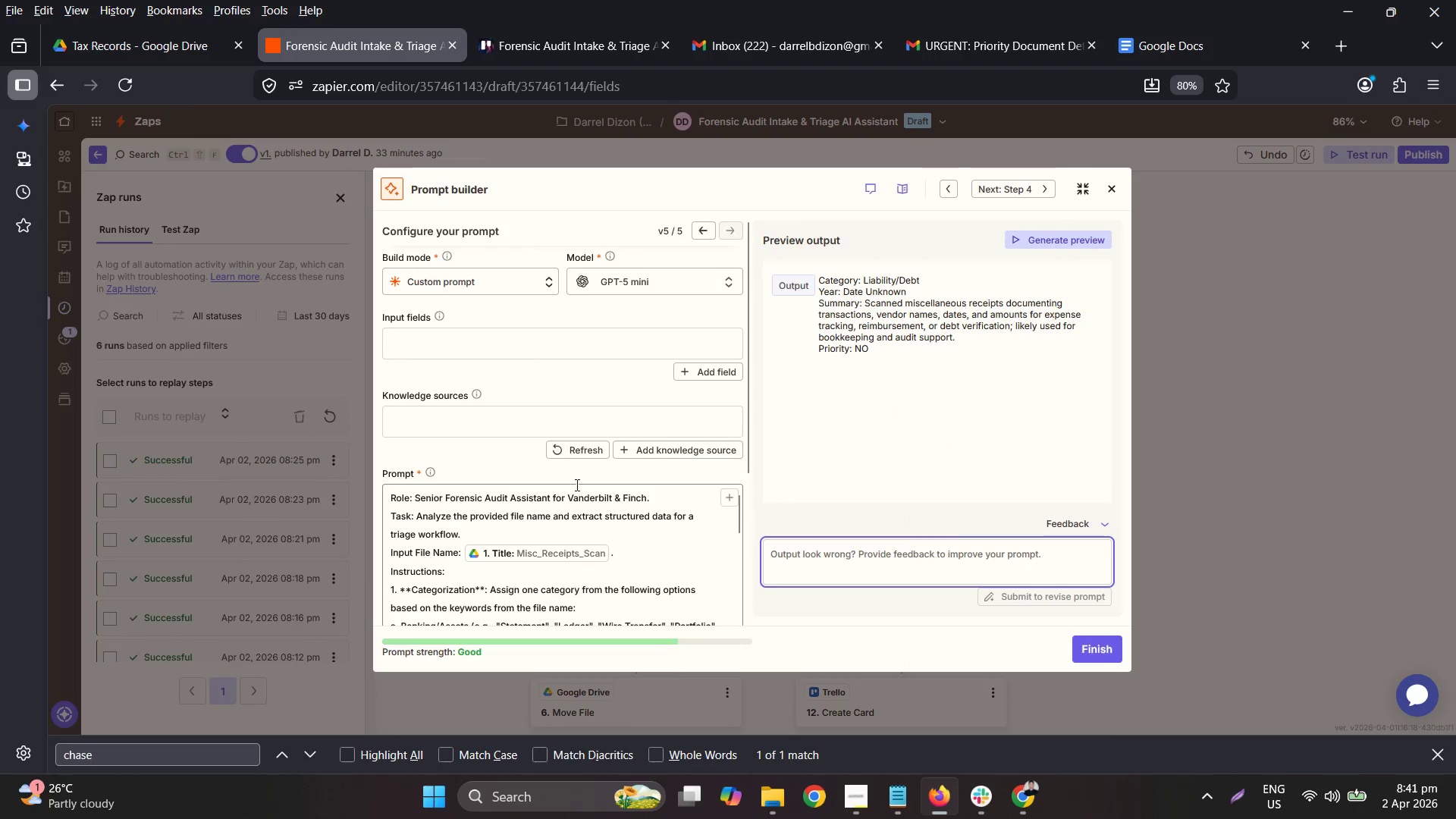 
scroll: coordinate [592, 471], scroll_direction: down, amount: 15.0
 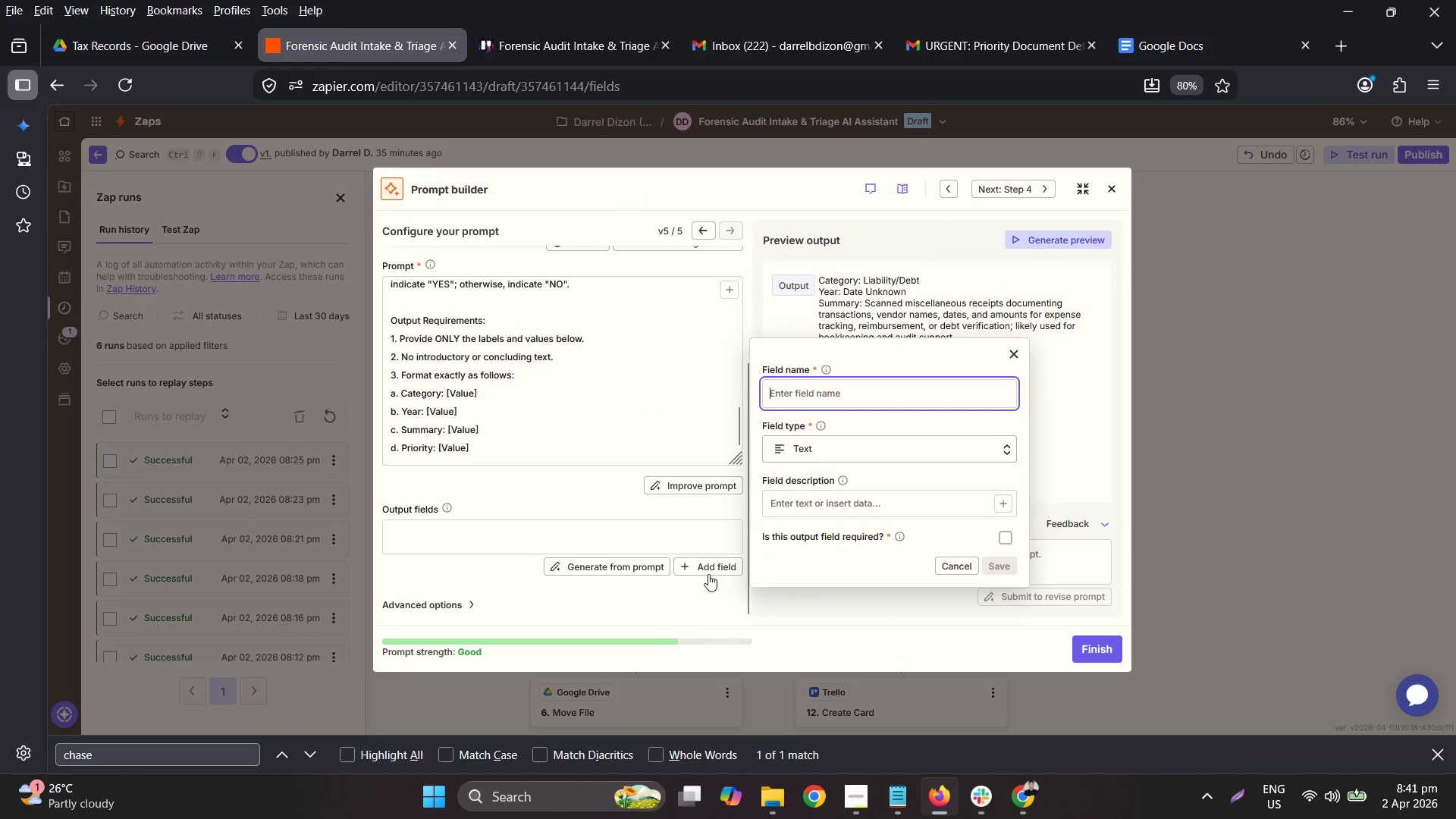 
type(Category)
 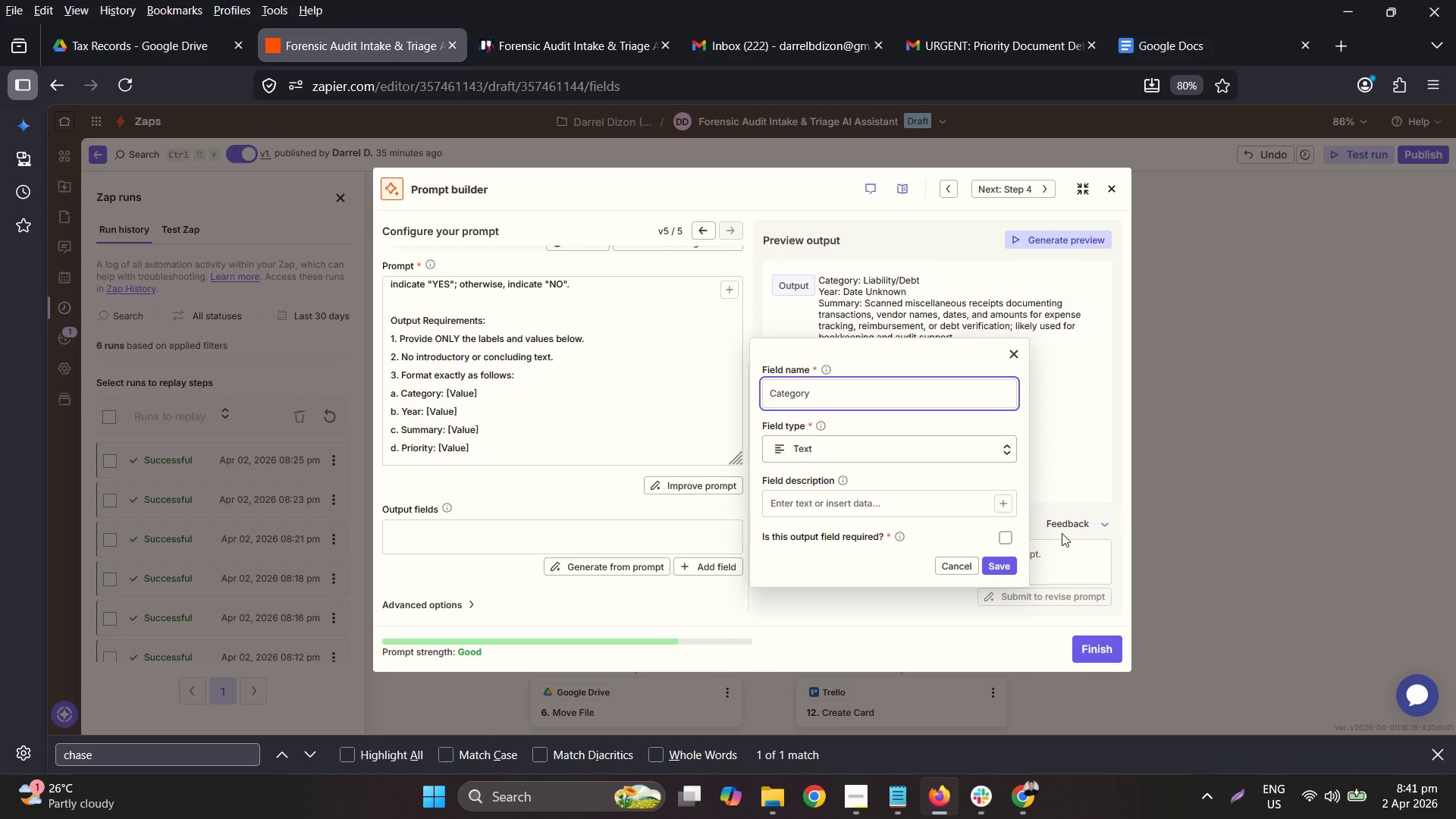 
left_click([999, 557])
 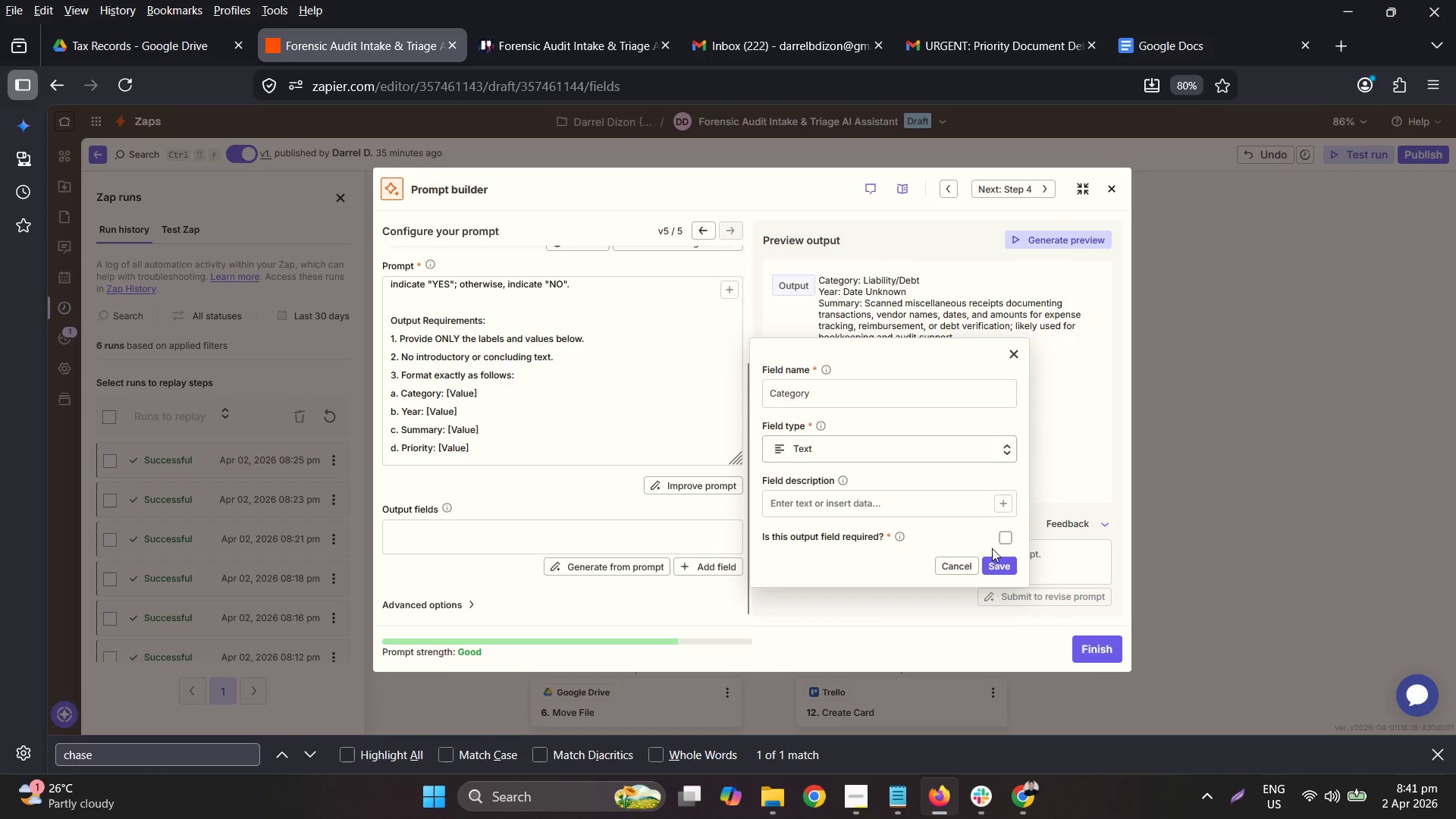 
left_click([999, 561])
 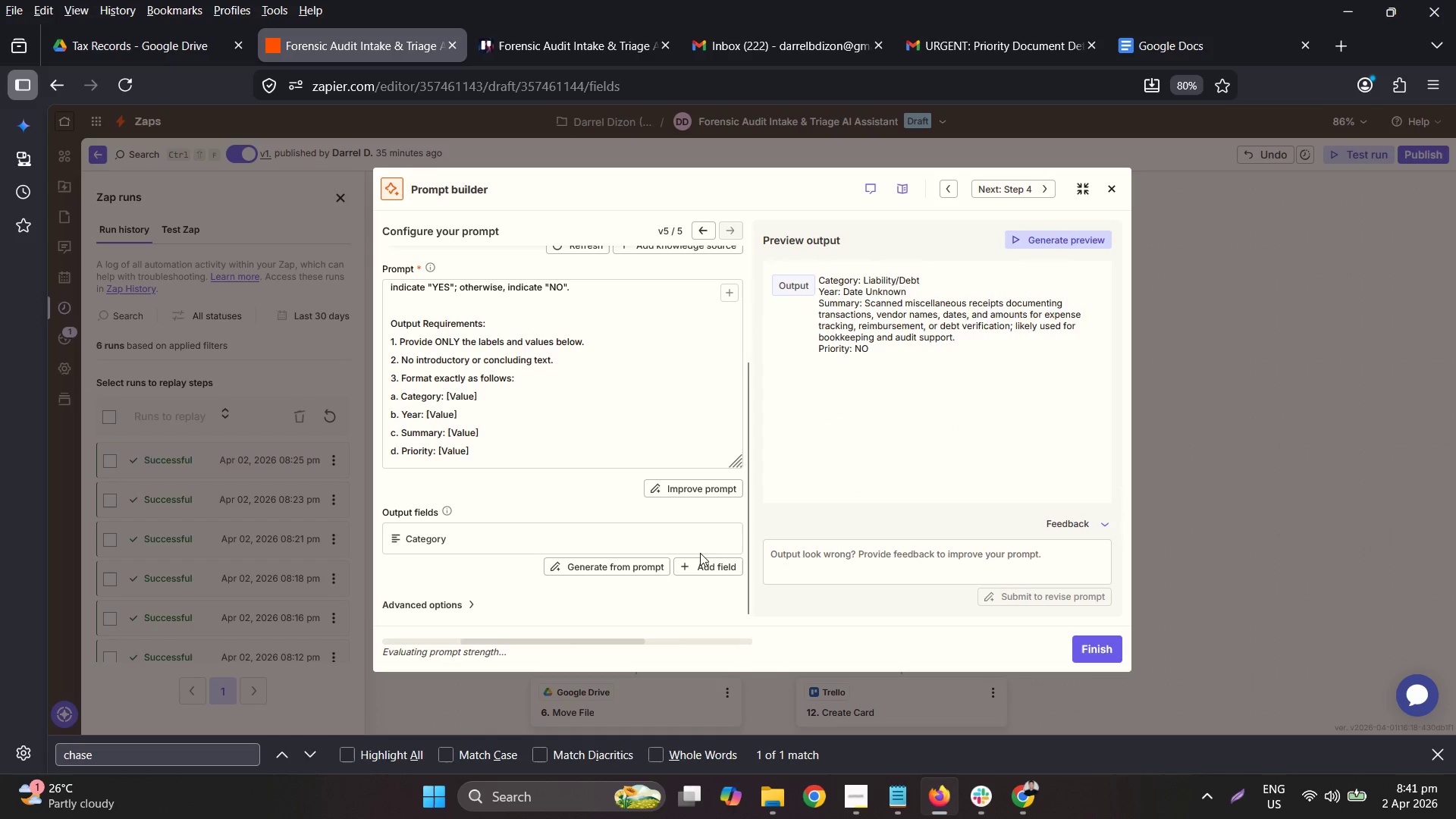 
left_click([709, 569])
 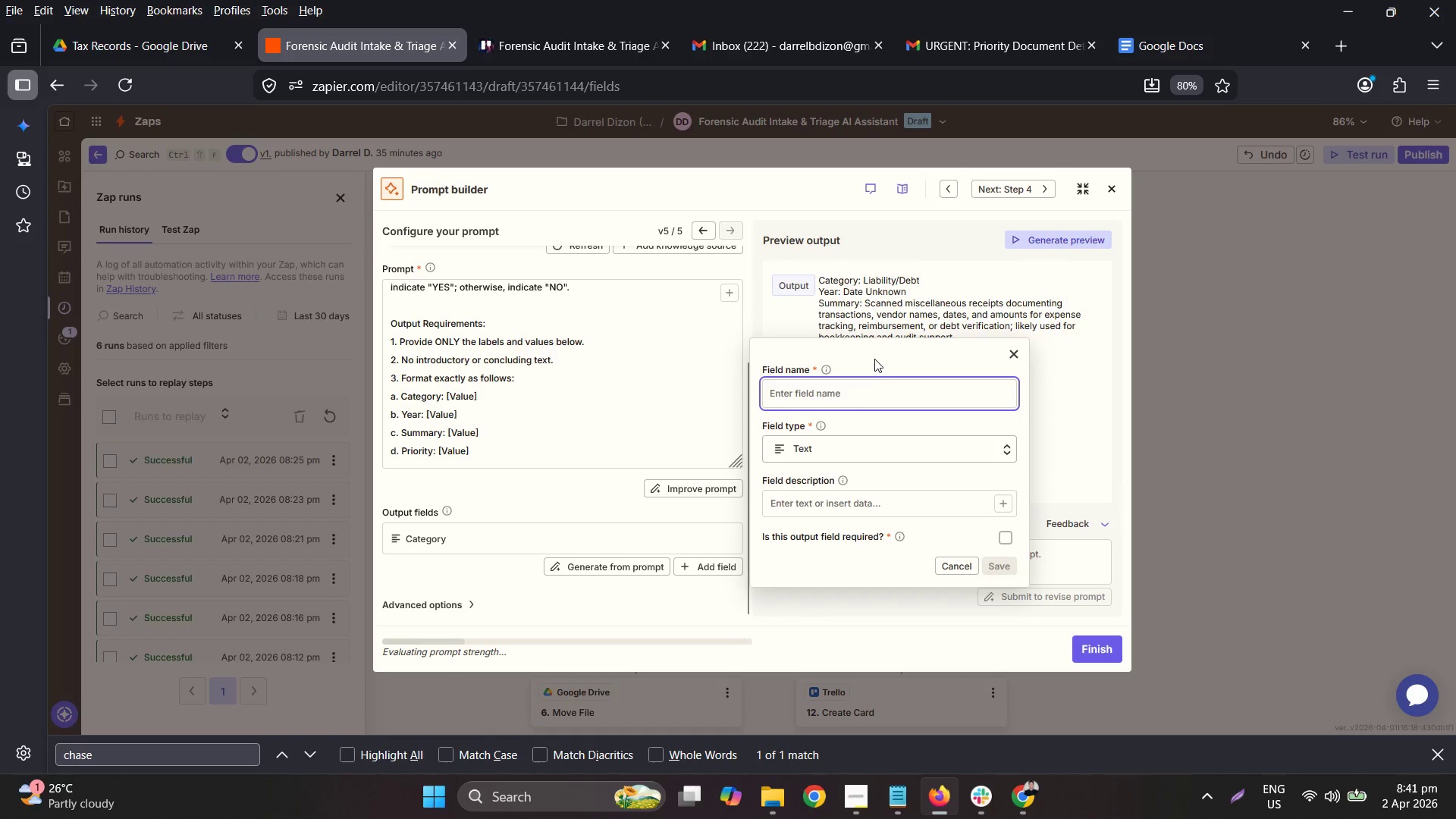 
type(E)
key(Backspace)
type(Year)
 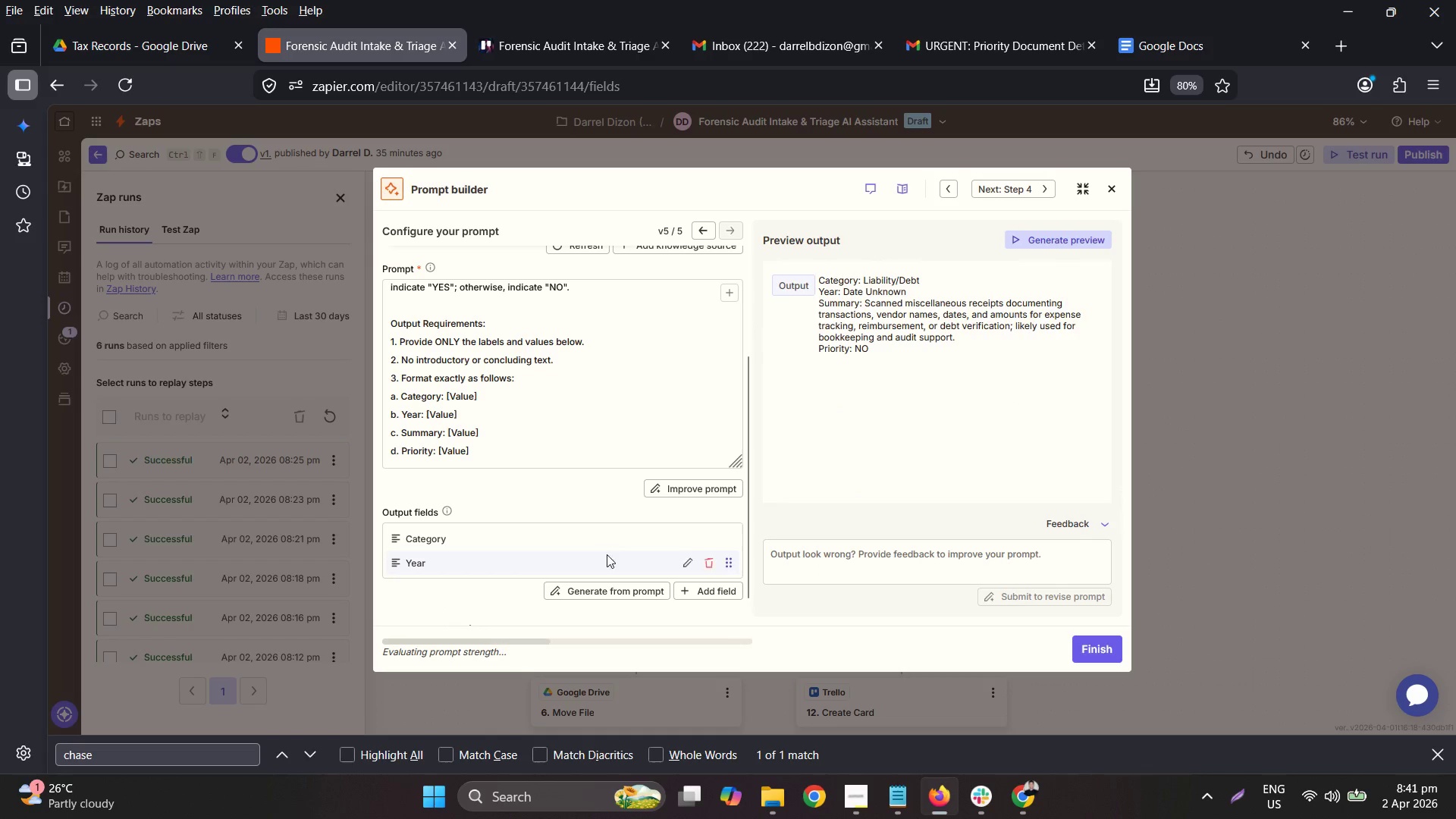 
left_click([710, 591])
 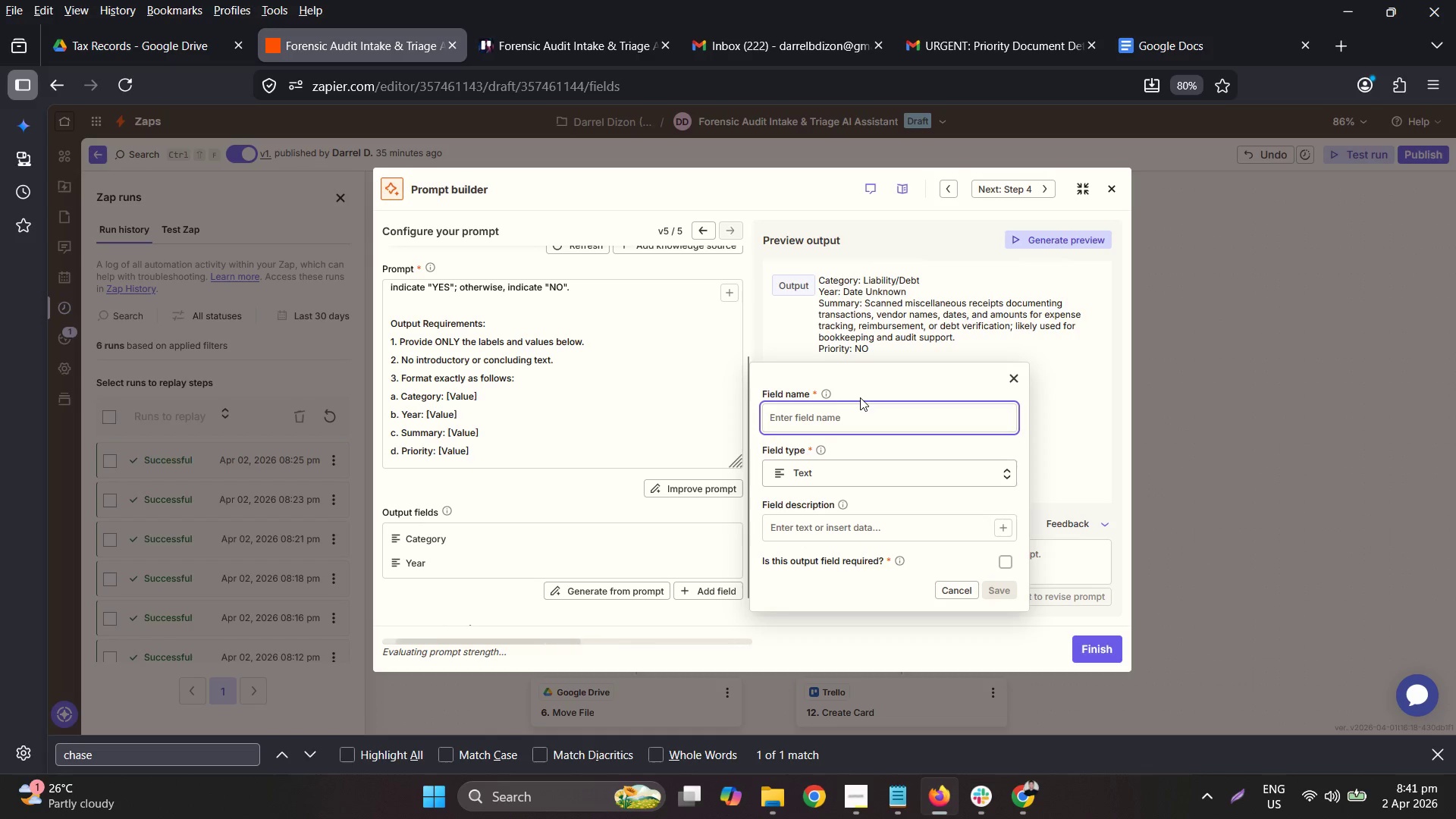 
type(Summary)
 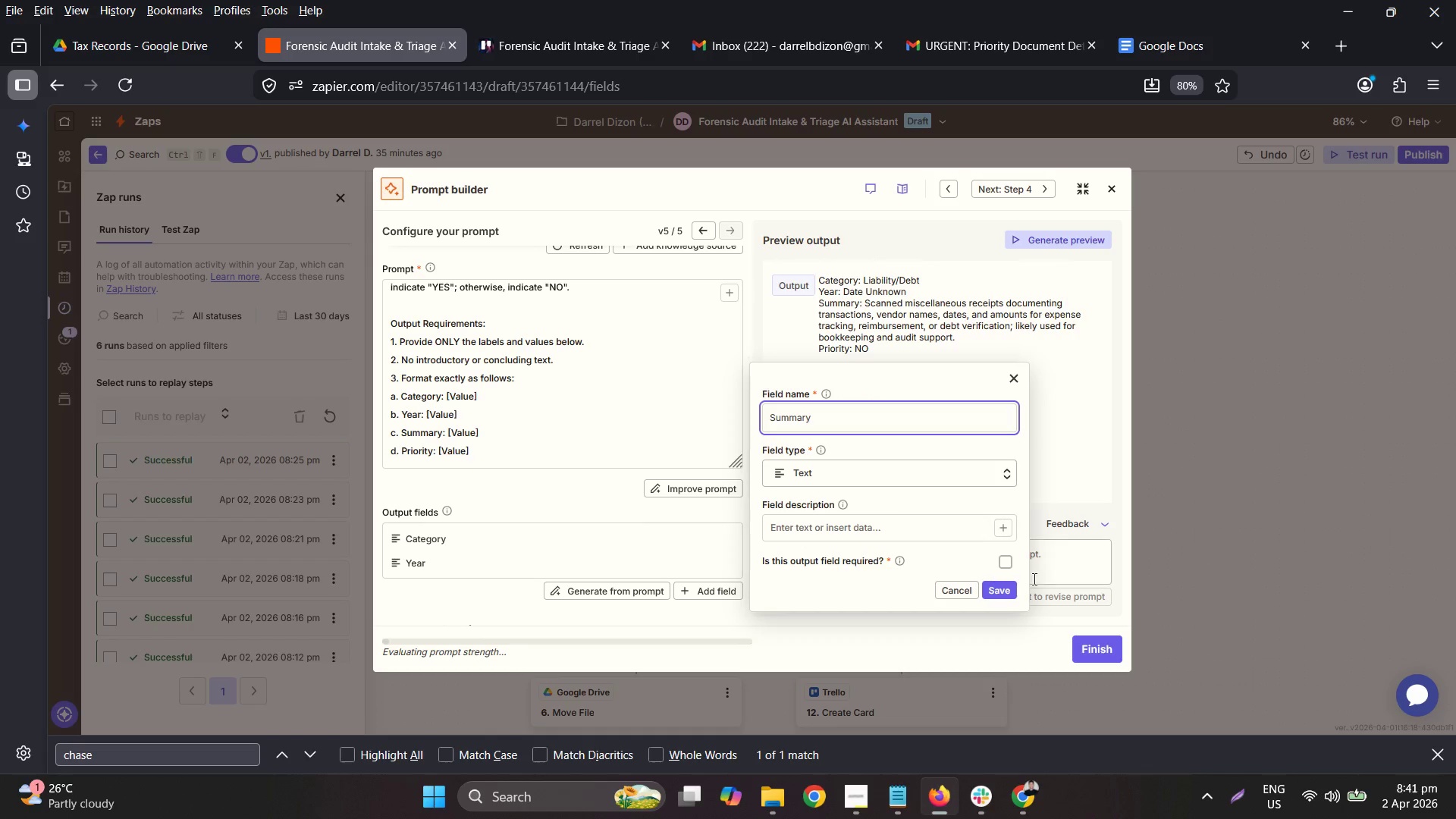 
left_click([1001, 587])
 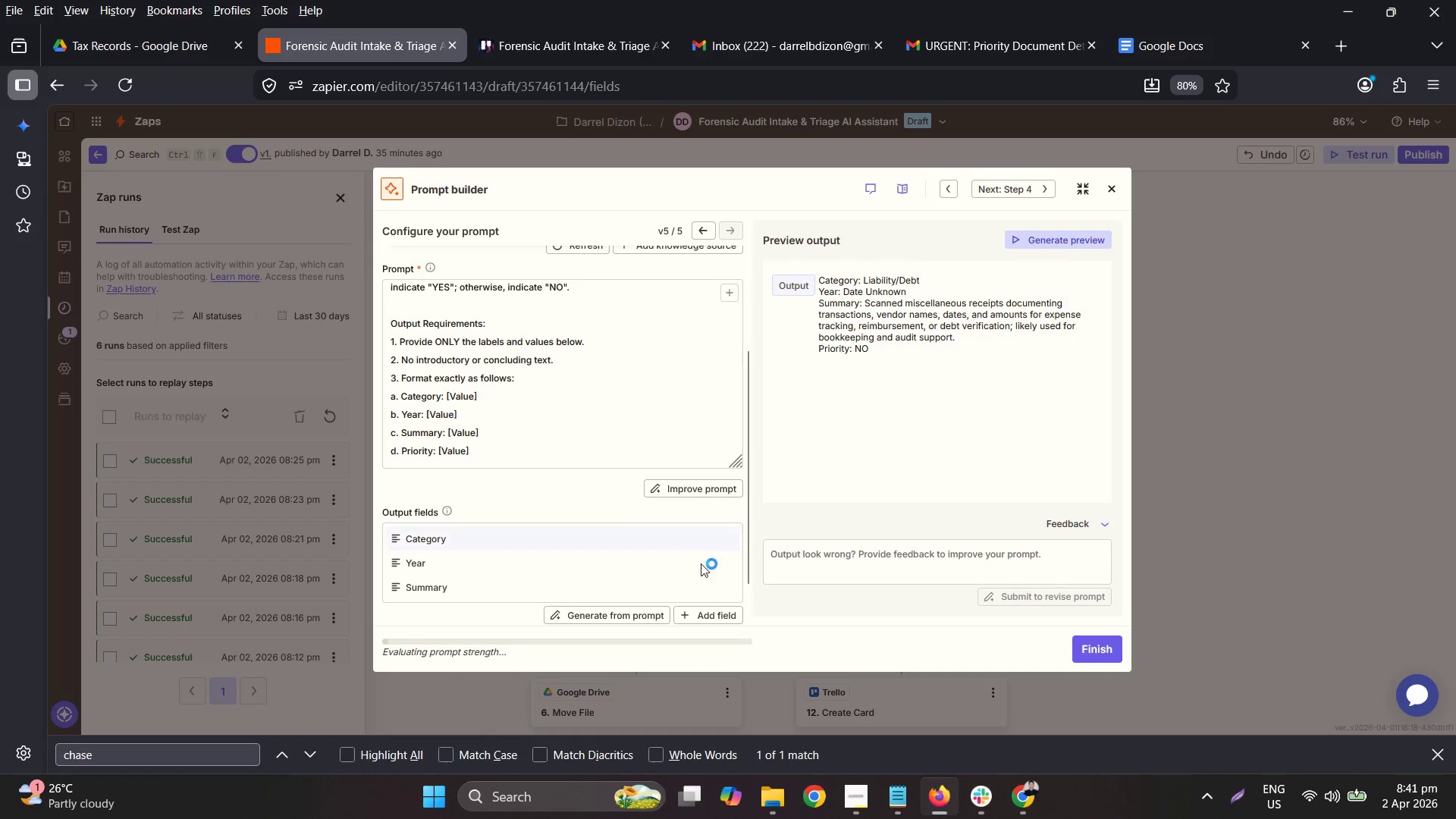 
left_click([711, 614])
 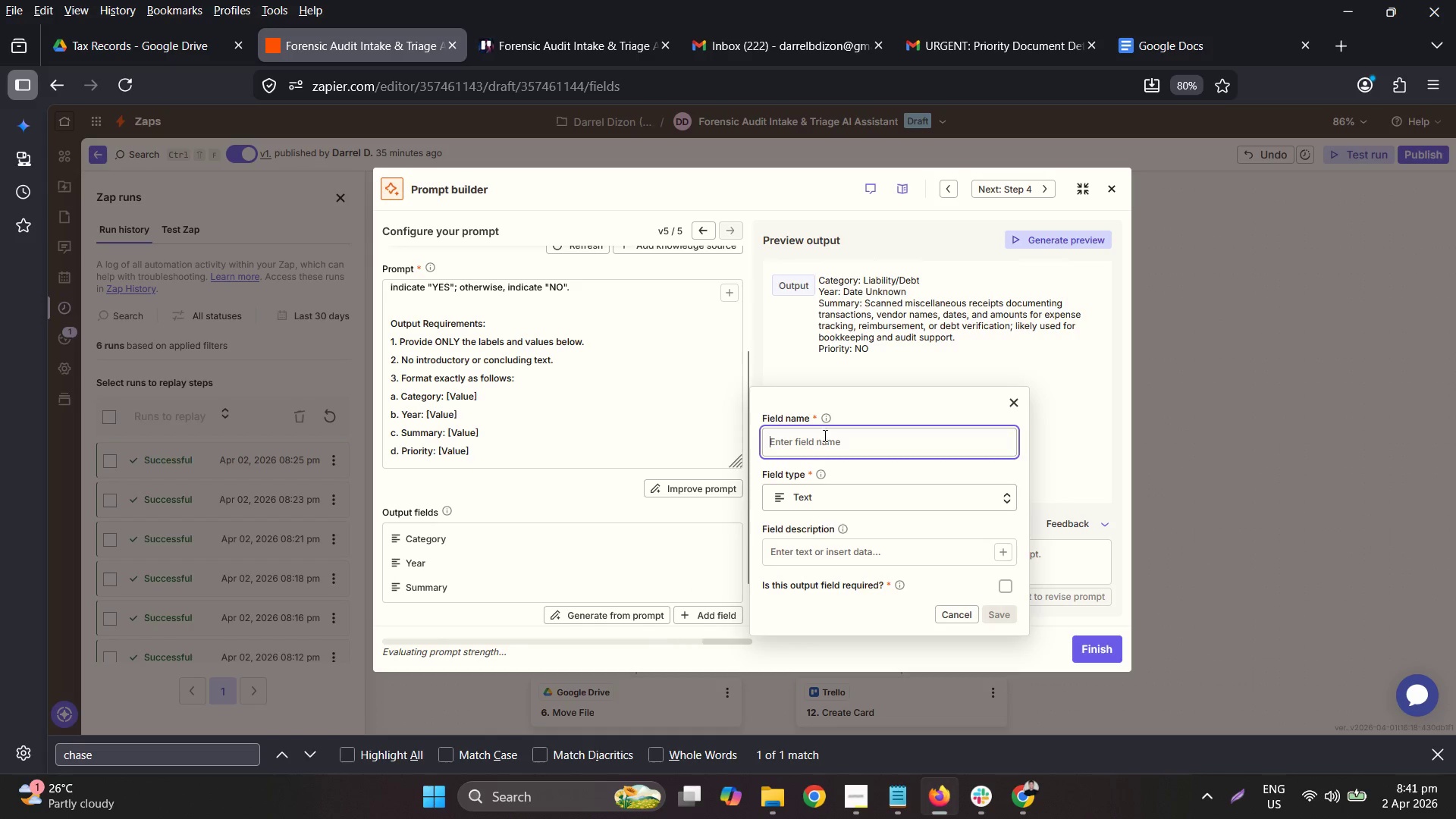 
type(Priority)
 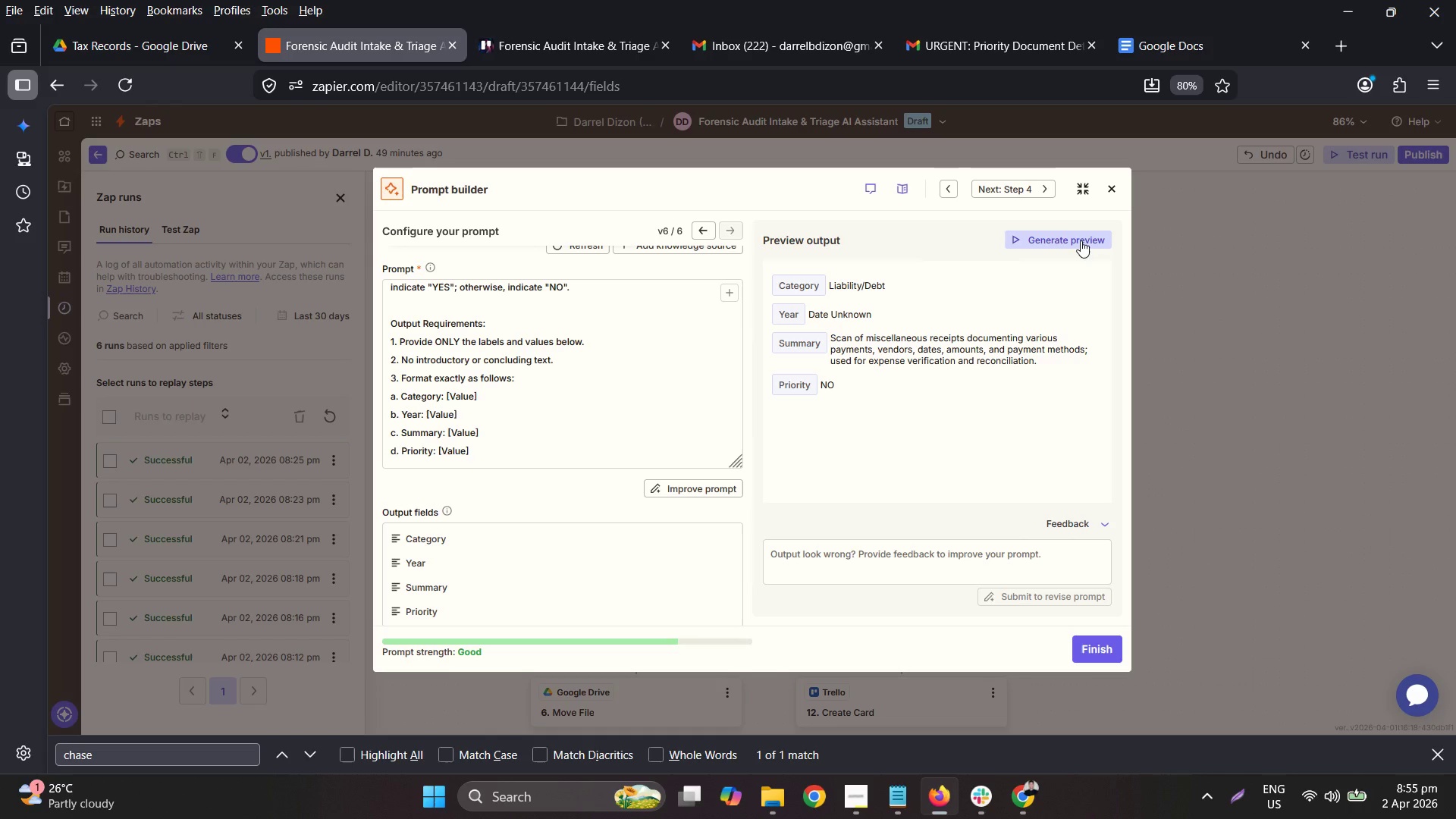 
wait(831.27)
 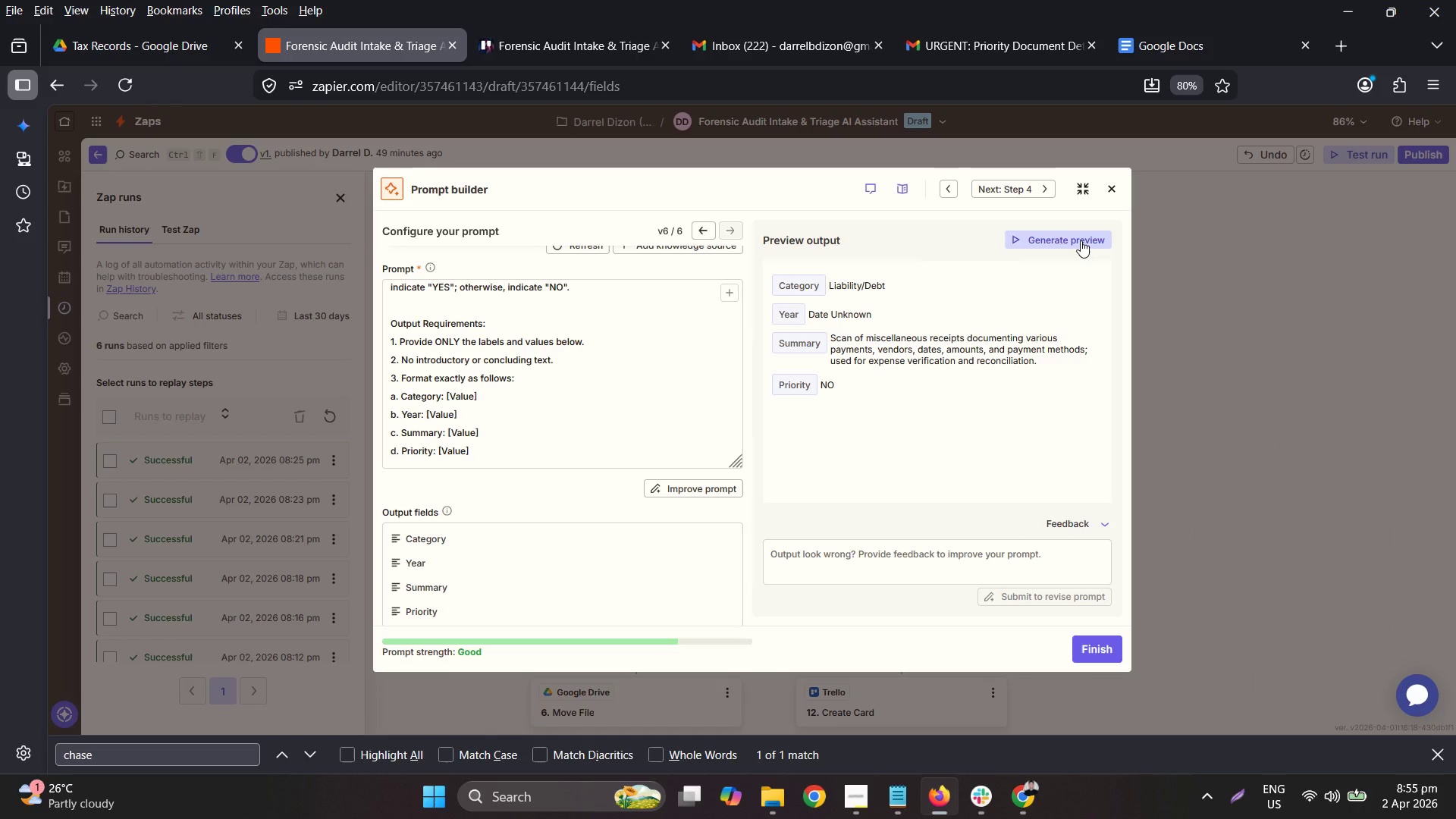 
left_click([1100, 659])
 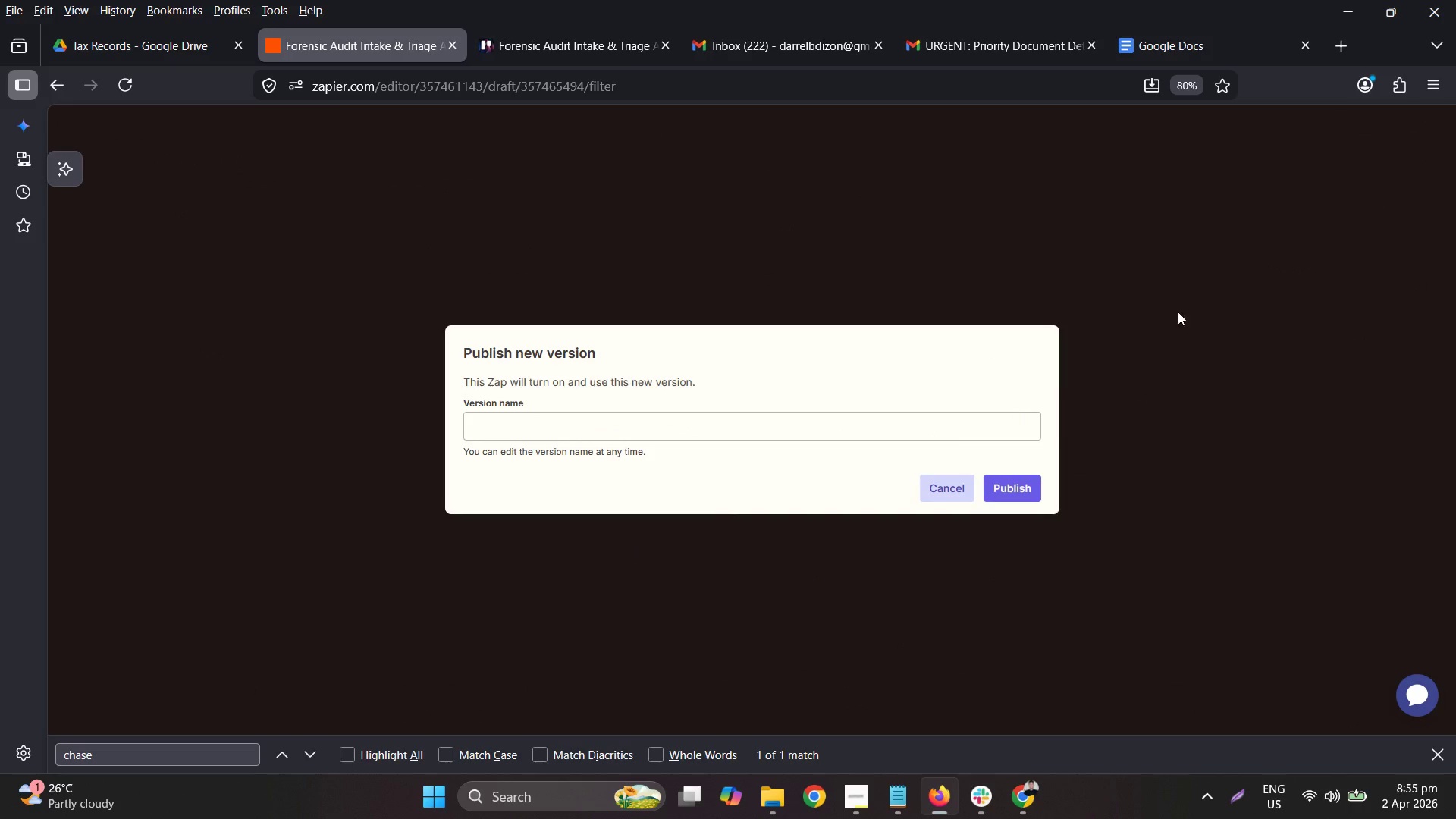 
left_click([1004, 481])
 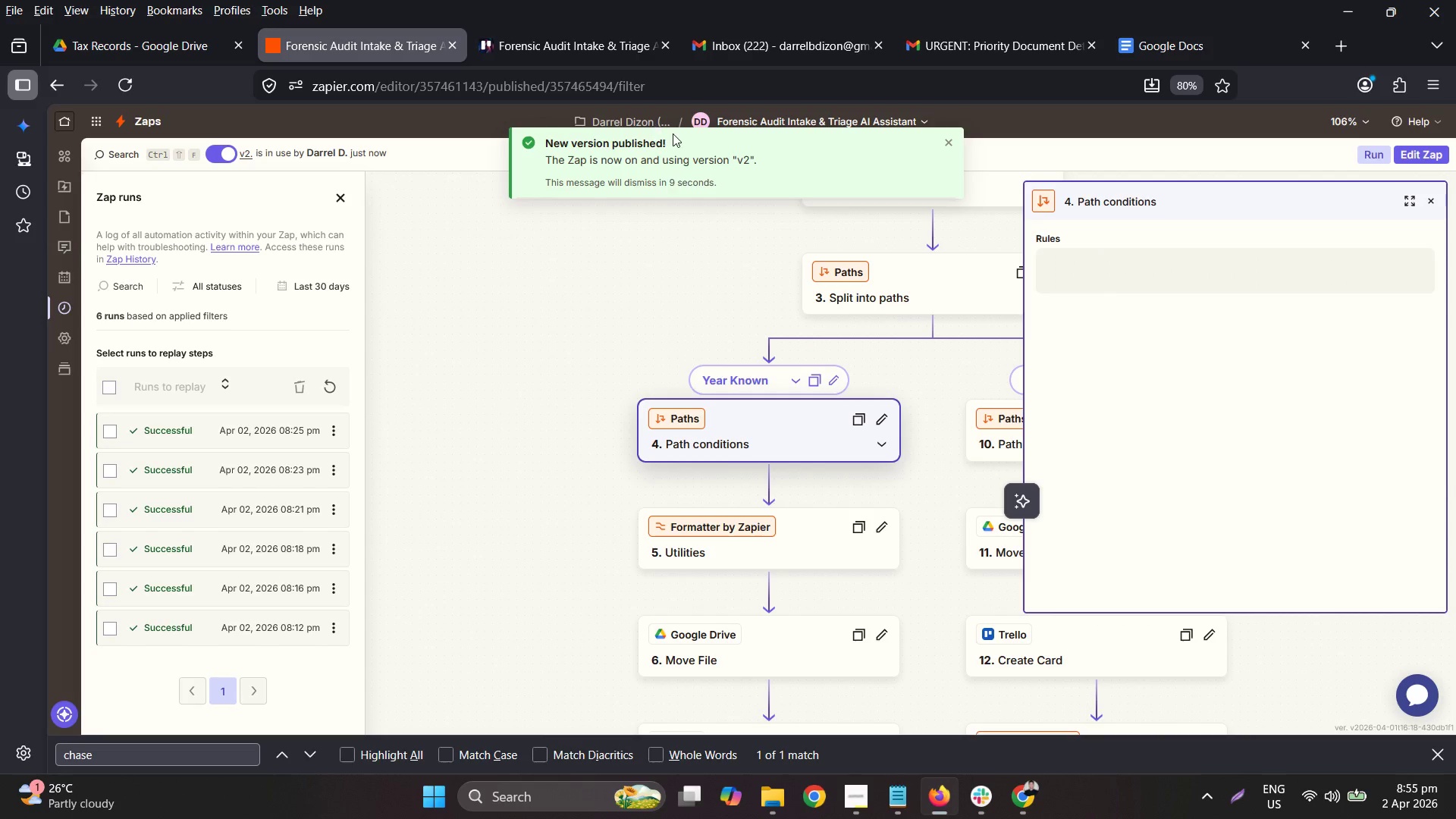 
wait(7.25)
 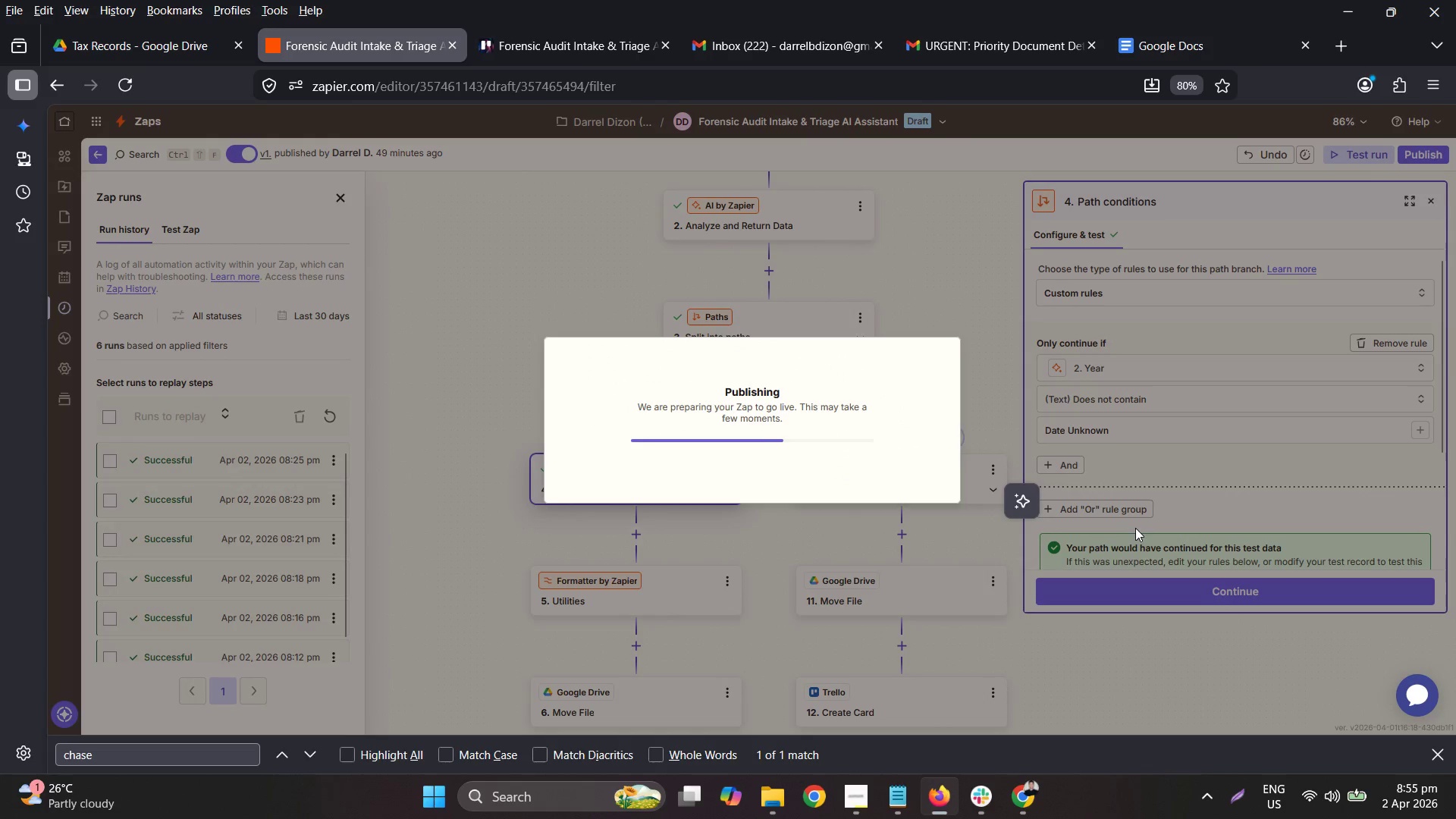 
left_click([491, 46])
 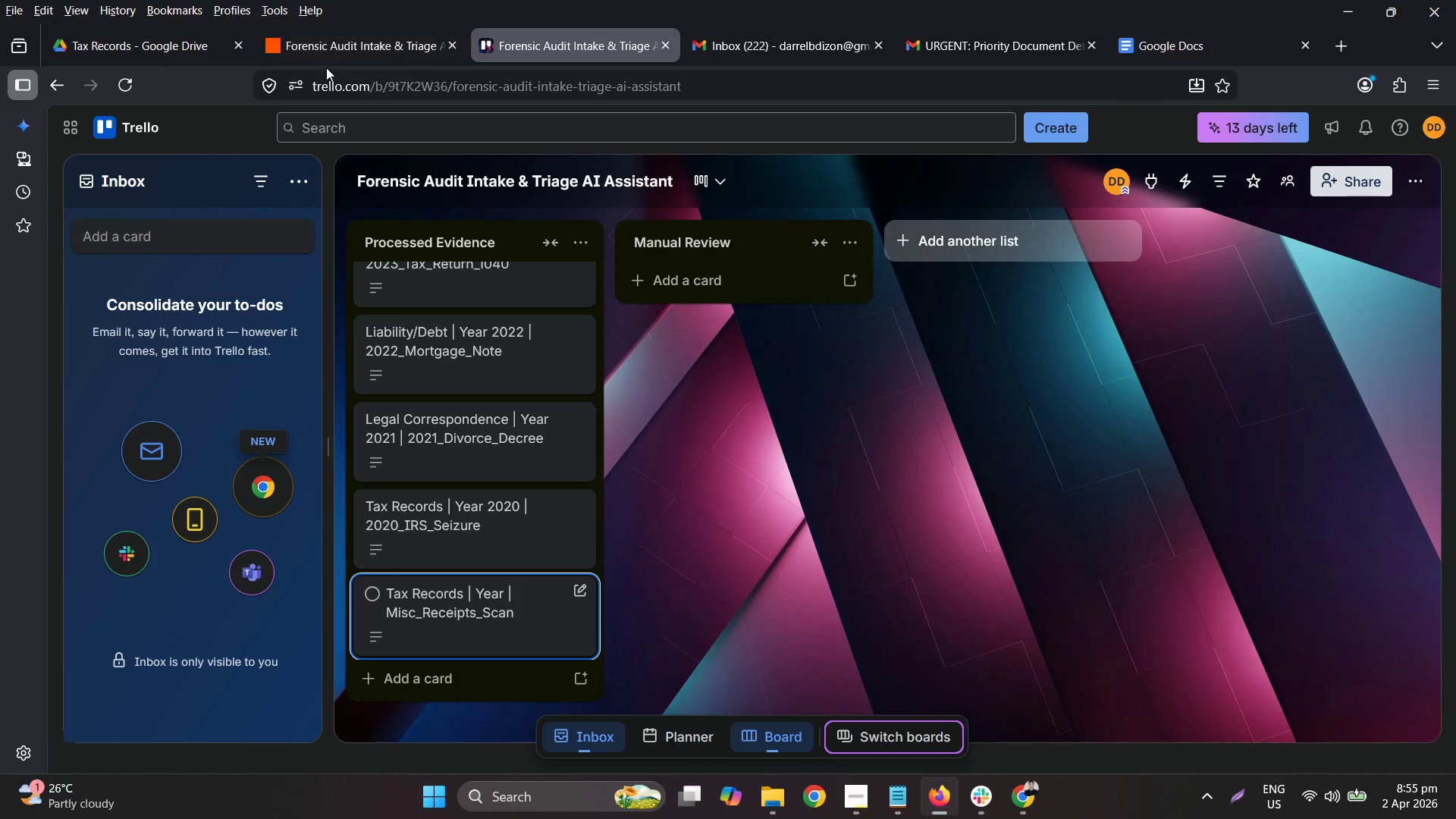 
left_click([181, 54])
 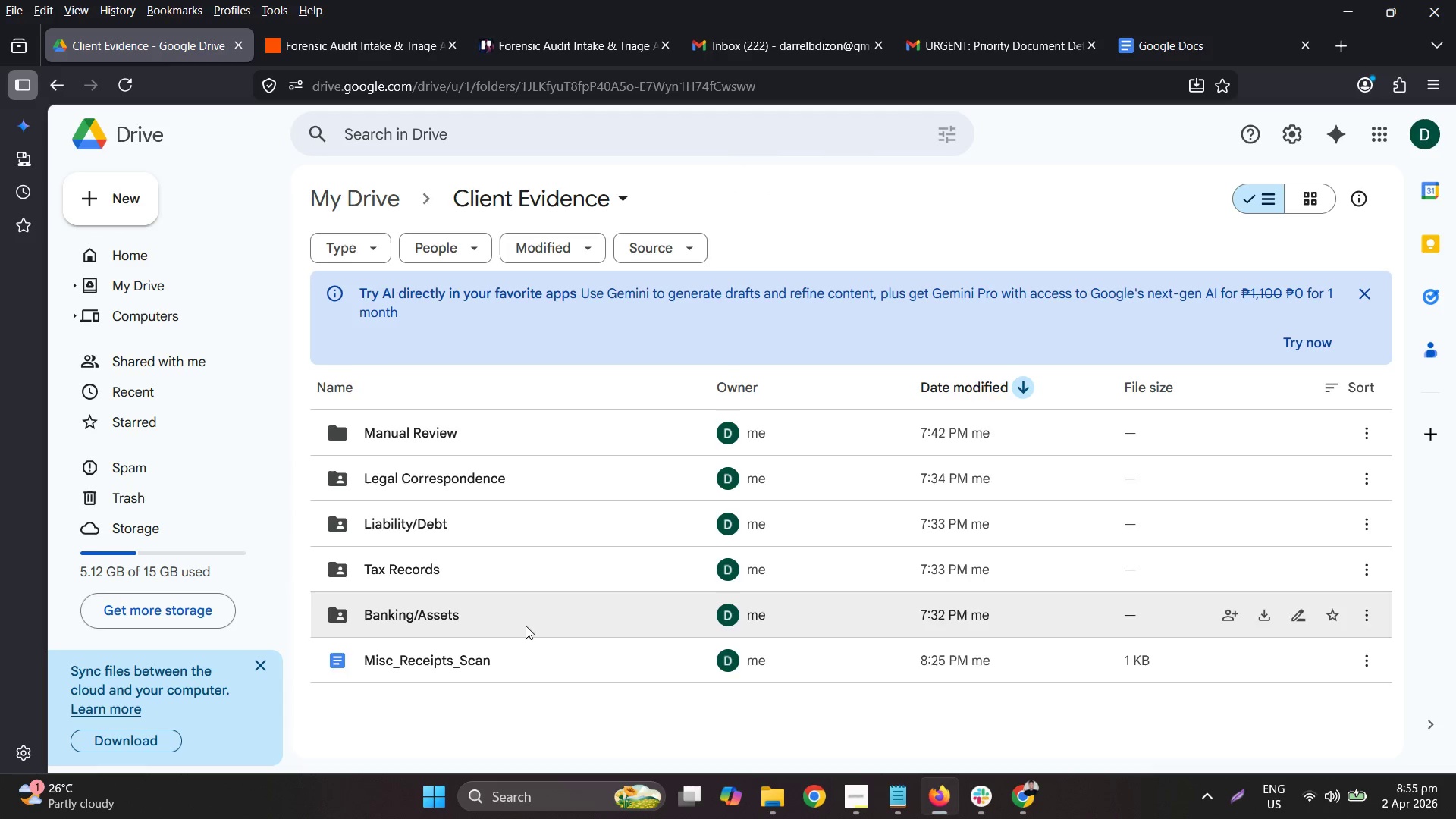 
left_click_drag(start_coordinate=[524, 662], to_coordinate=[333, 199])
 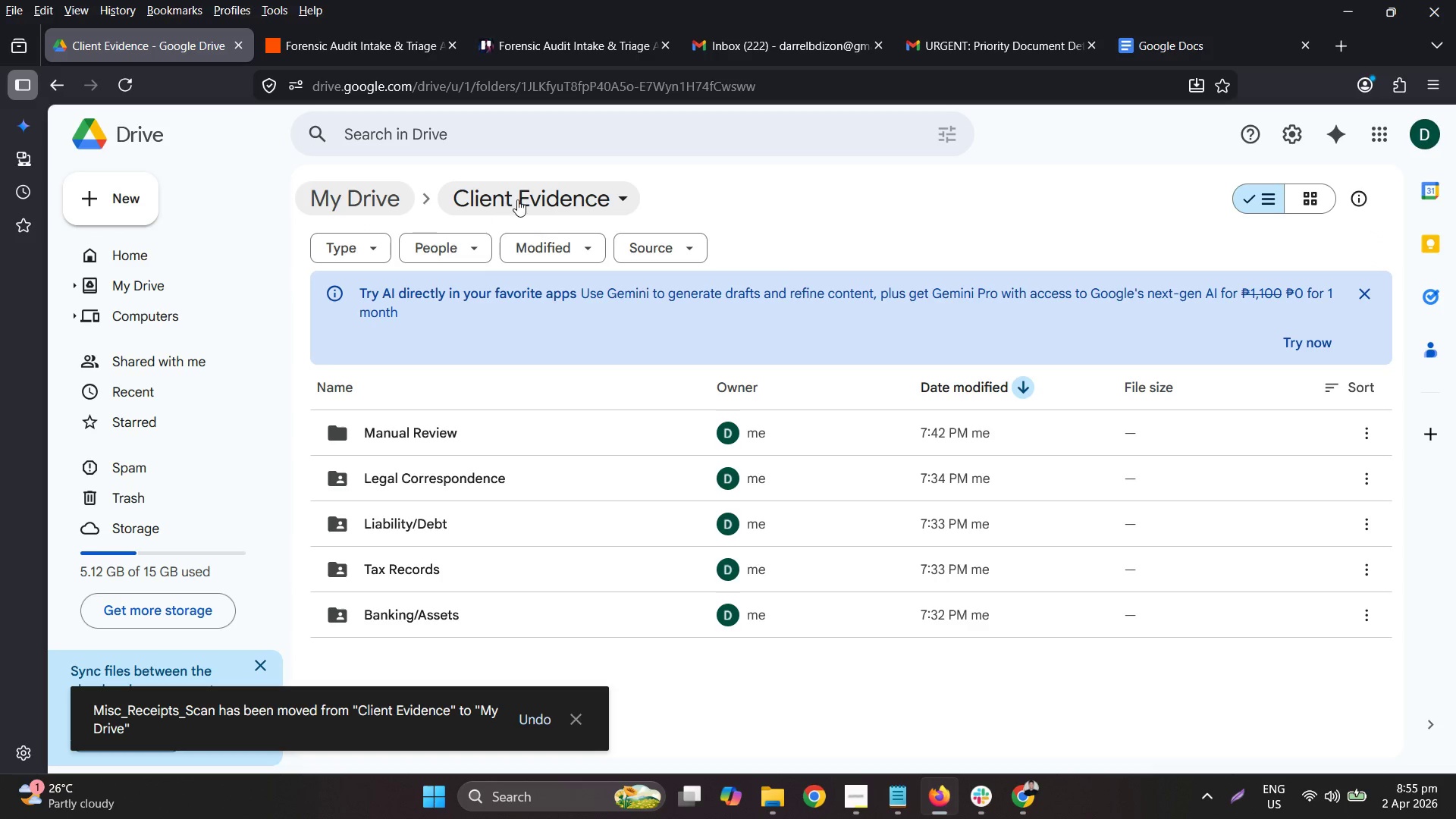 
left_click([371, 194])
 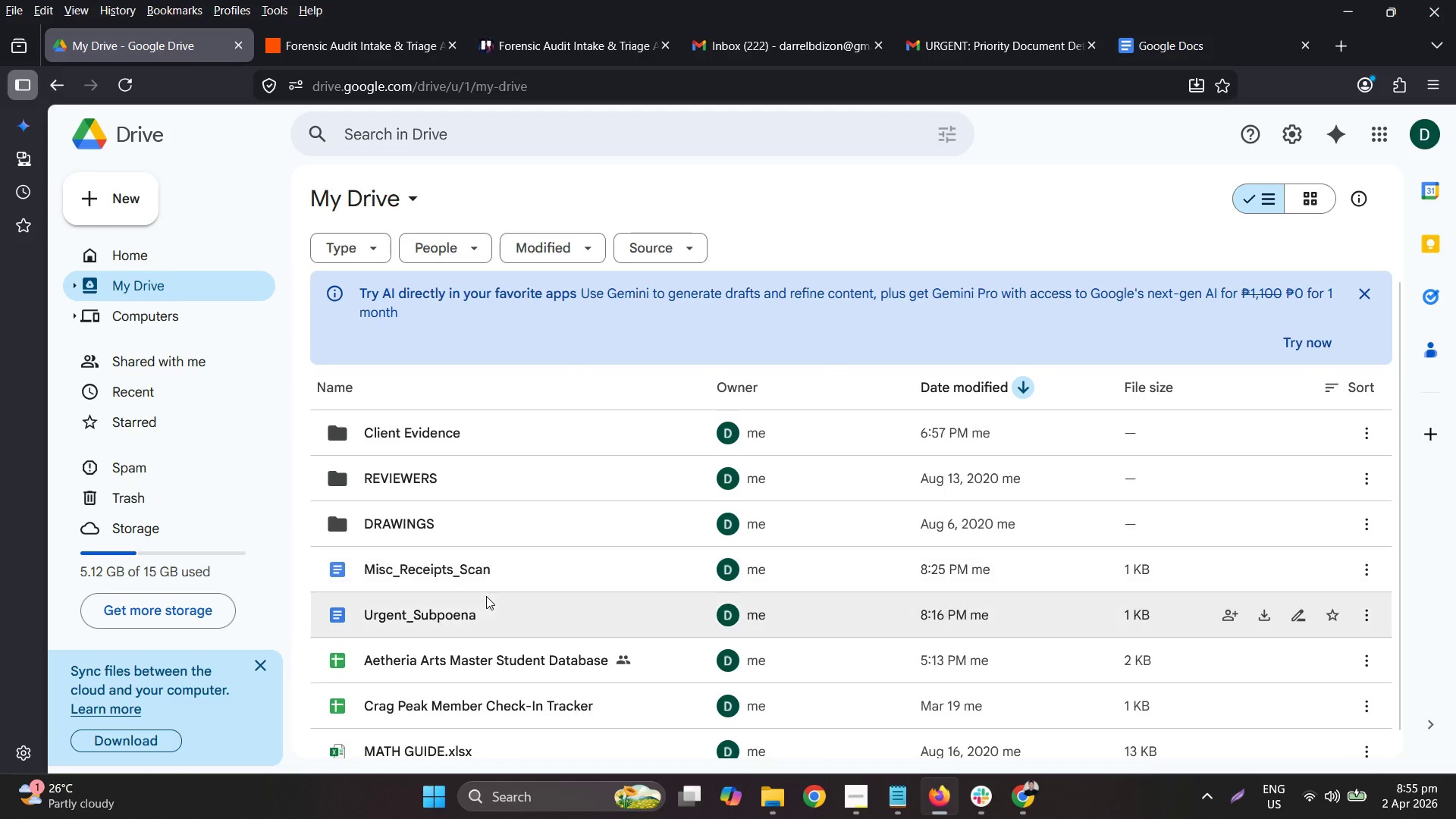 
left_click([469, 573])
 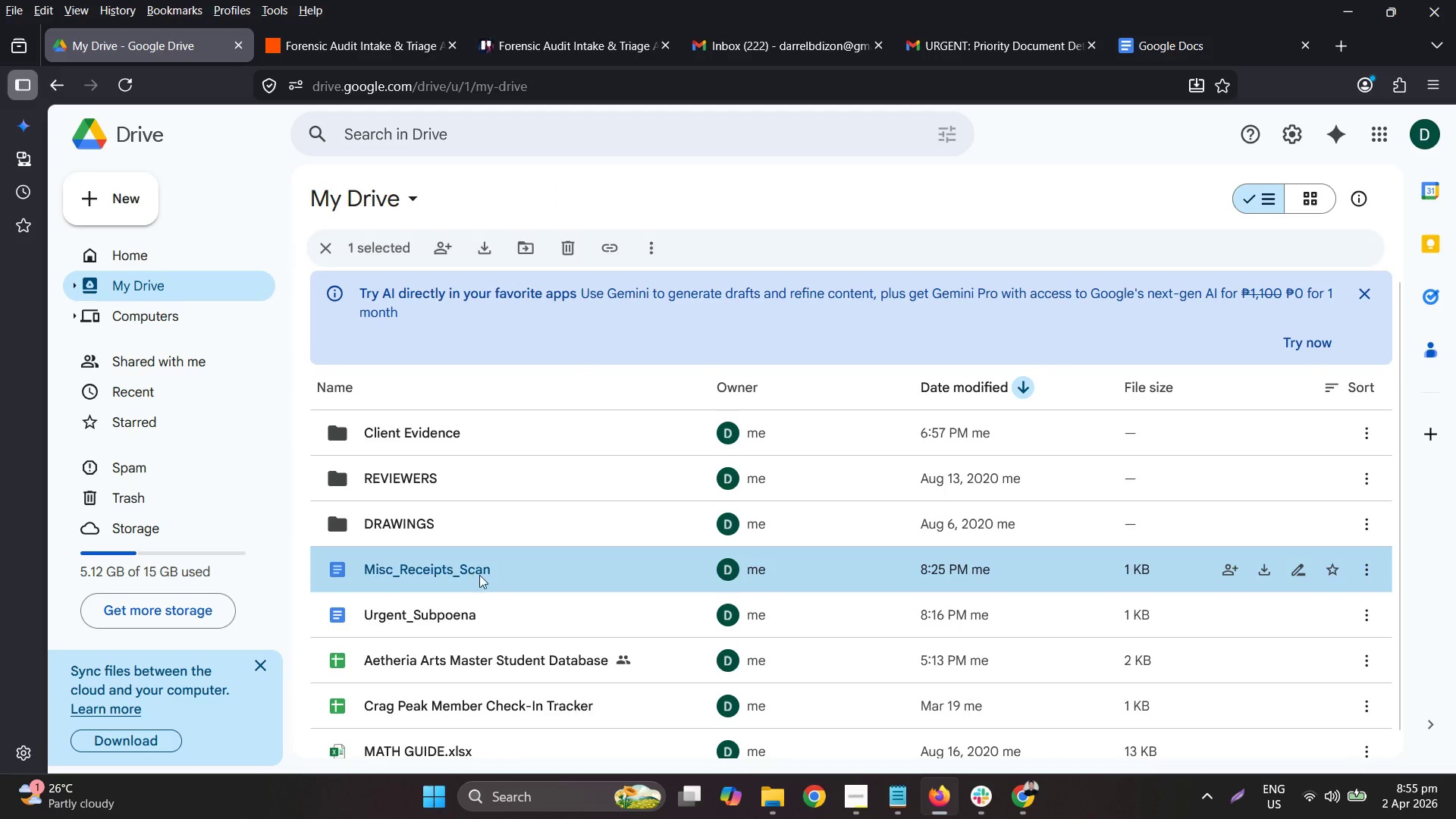 
left_click_drag(start_coordinate=[491, 577], to_coordinate=[469, 419])
 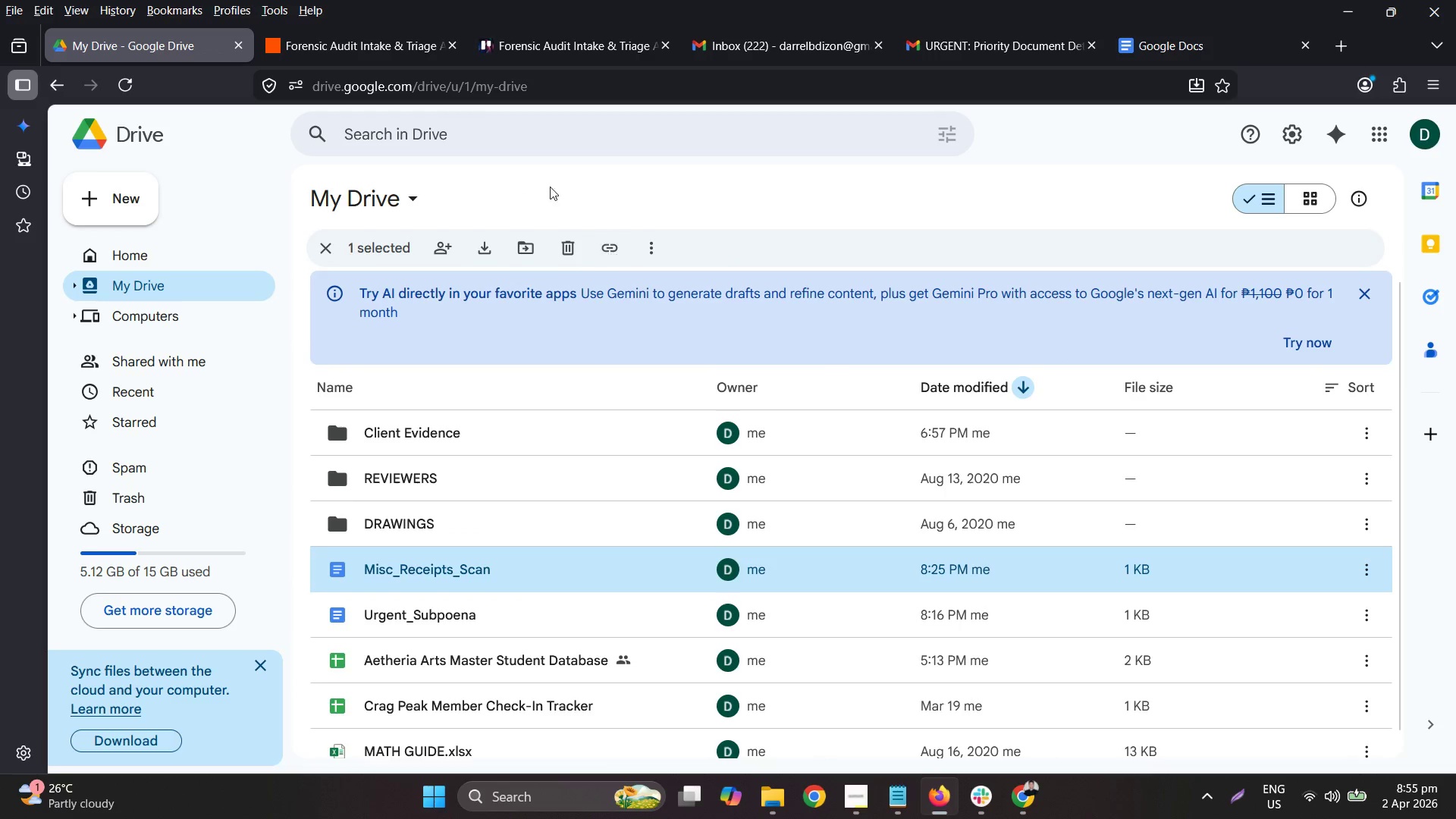 
mouse_move([411, 78])
 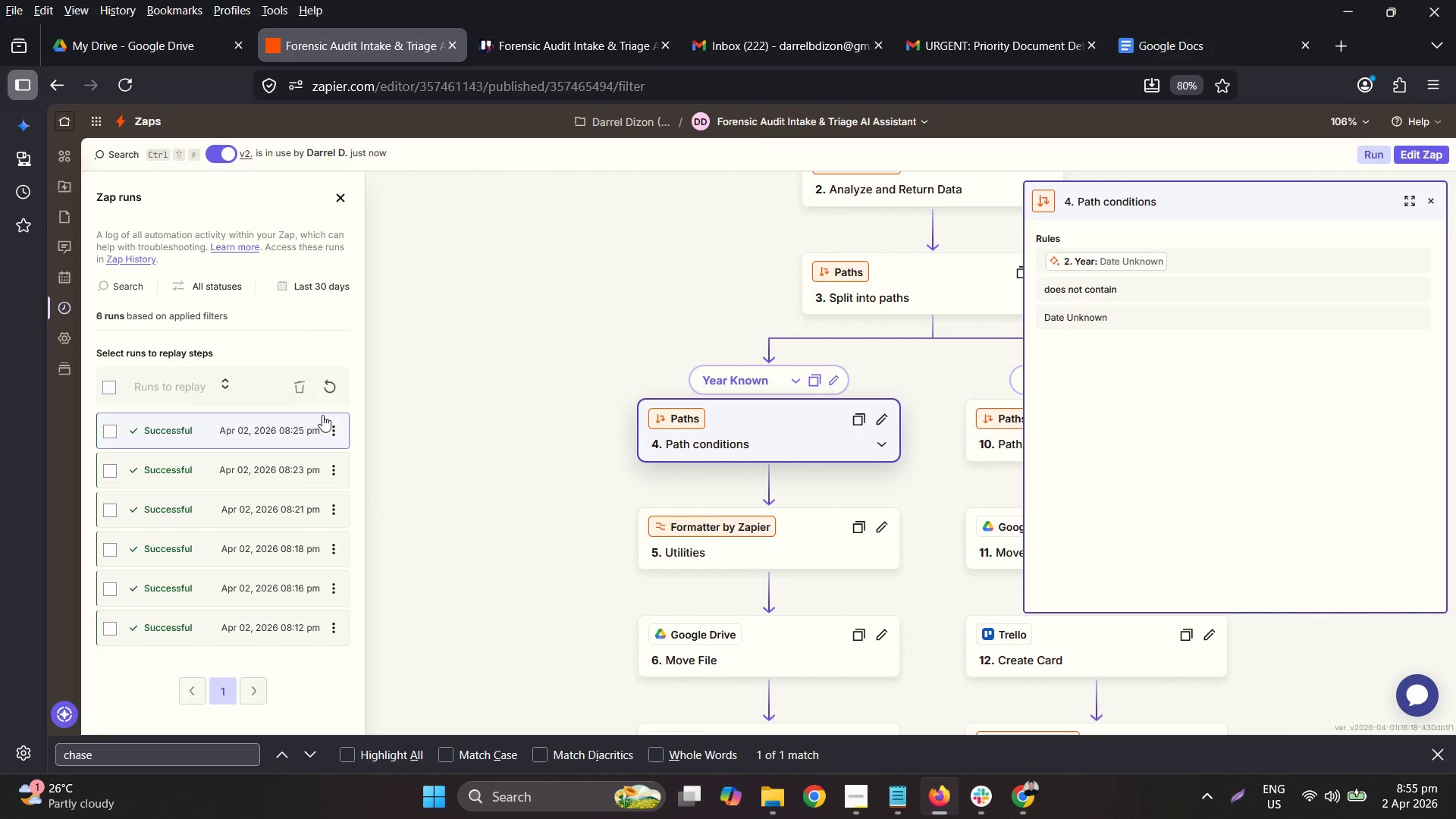 
mouse_move([338, 389])
 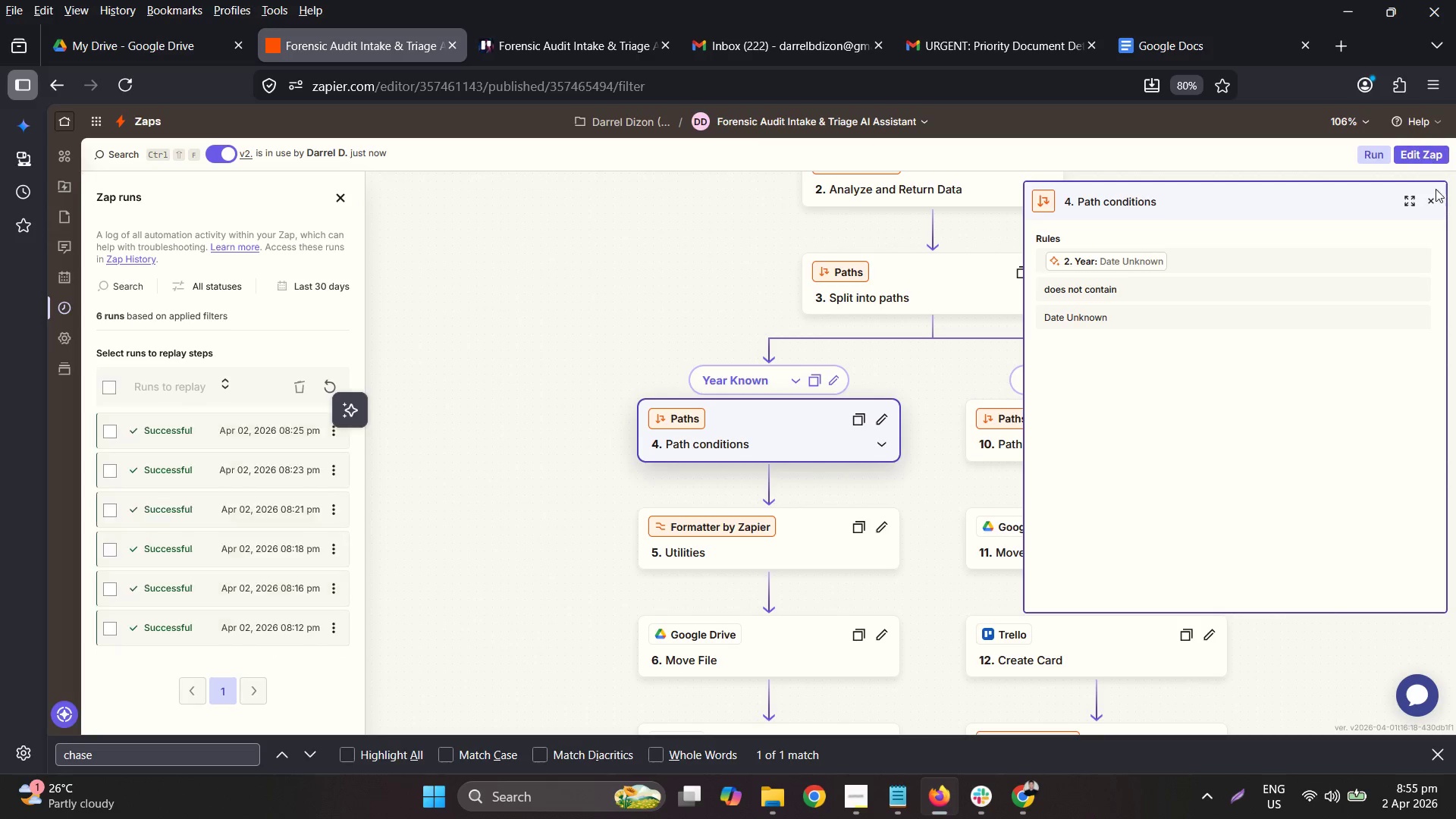 
left_click([1433, 206])
 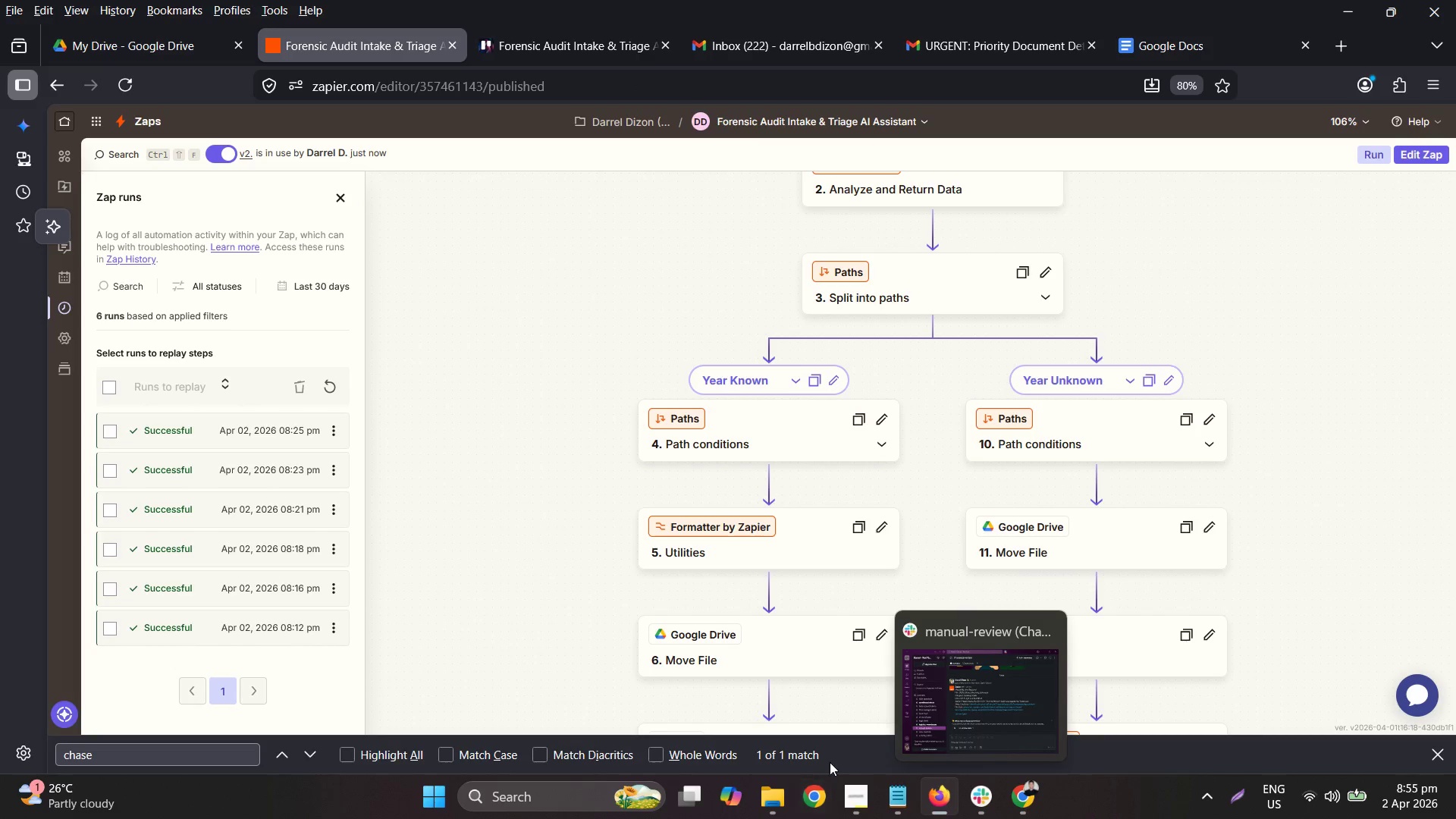 
left_click([854, 780])